 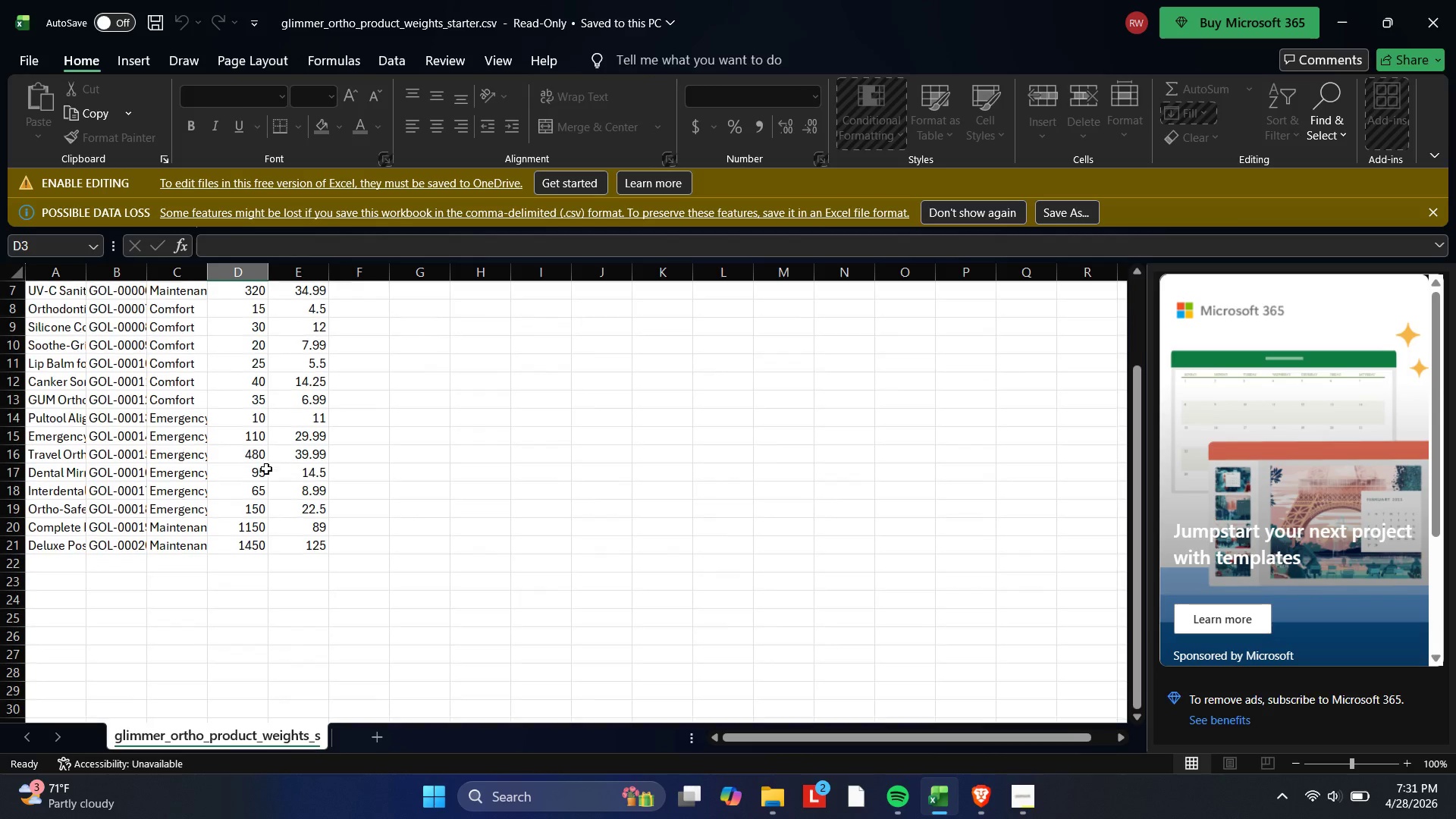 
scroll: coordinate [239, 507], scroll_direction: up, amount: 3.0
 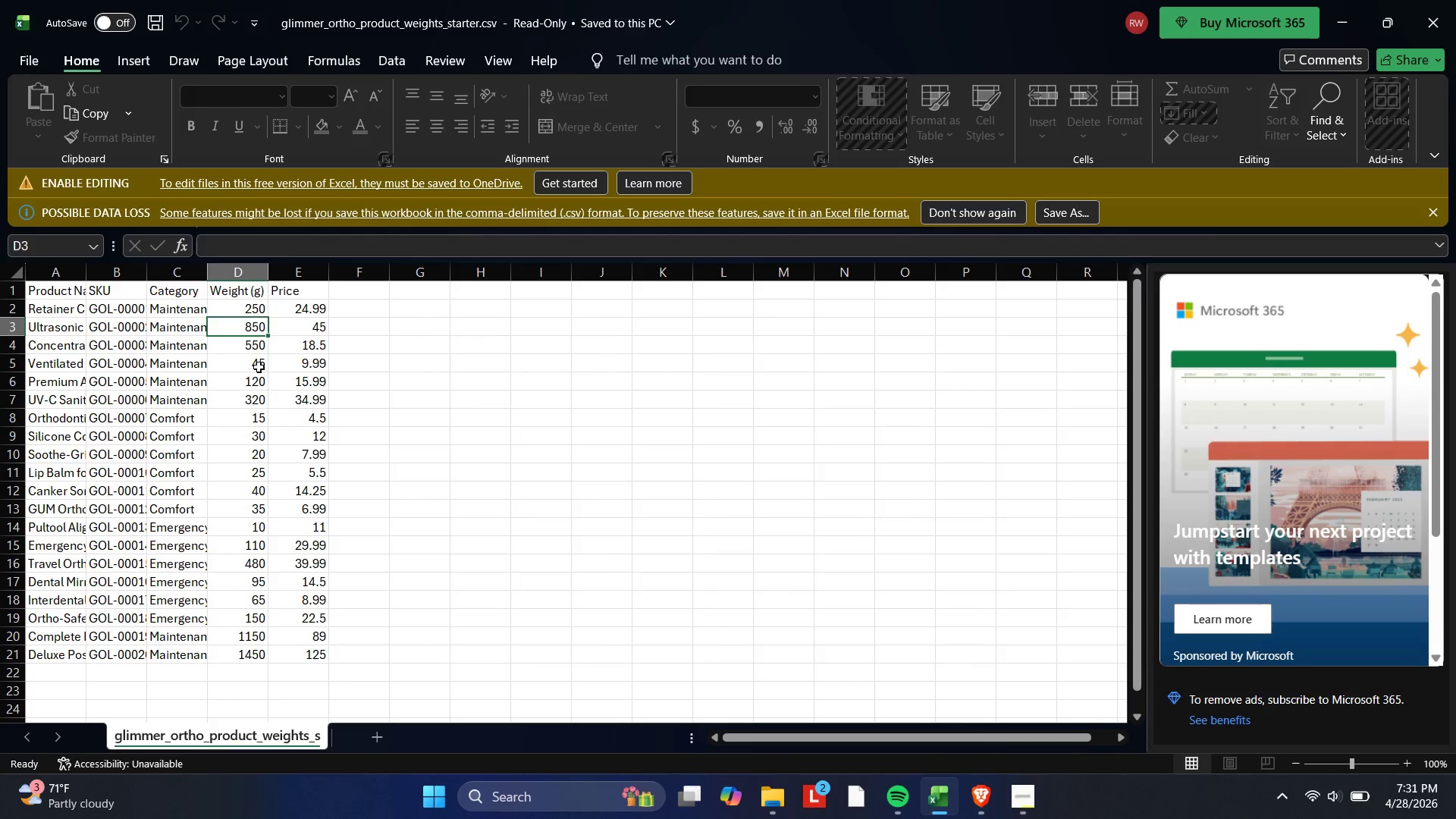 
left_click([253, 310])
 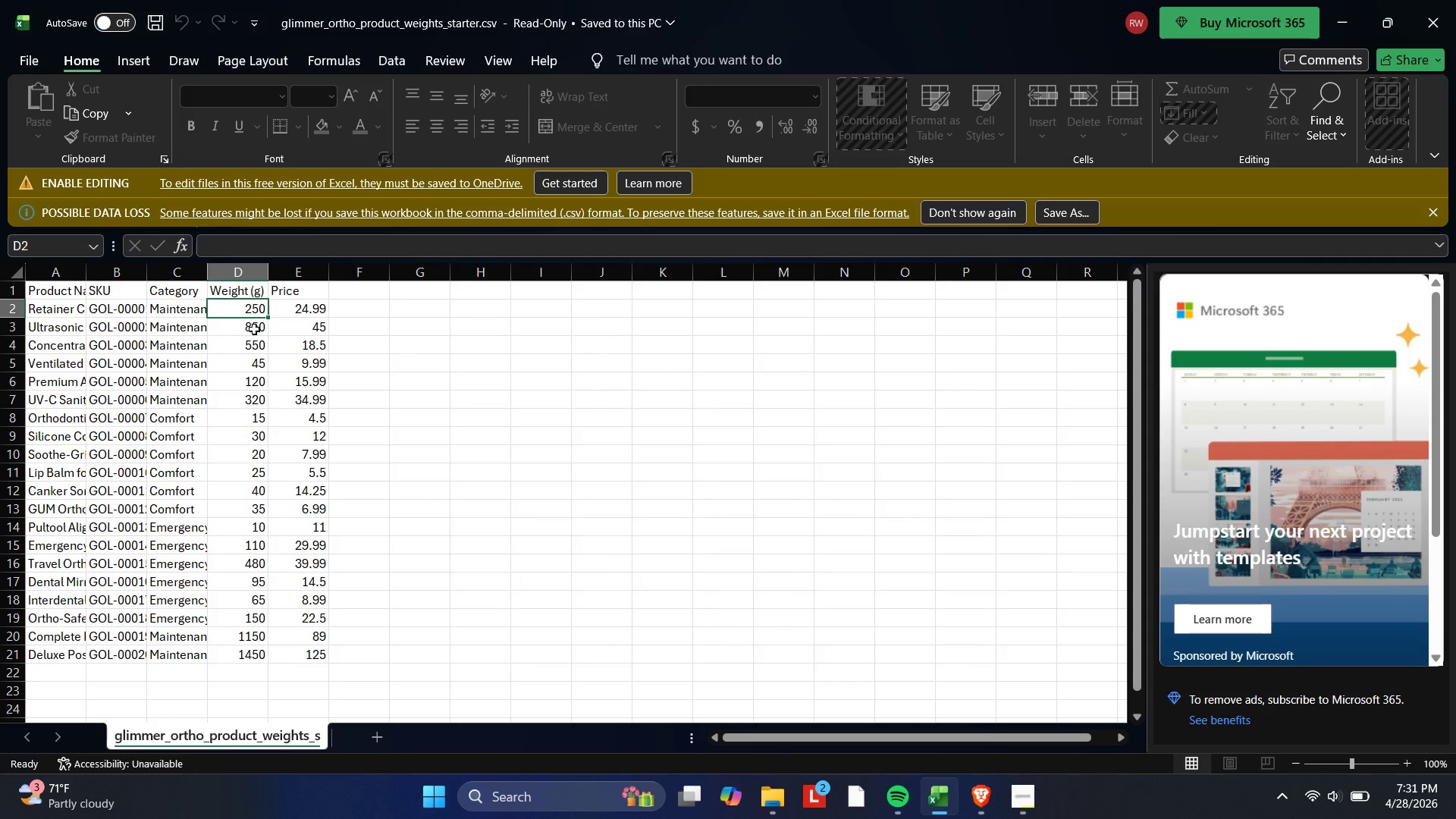 
left_click([254, 329])
 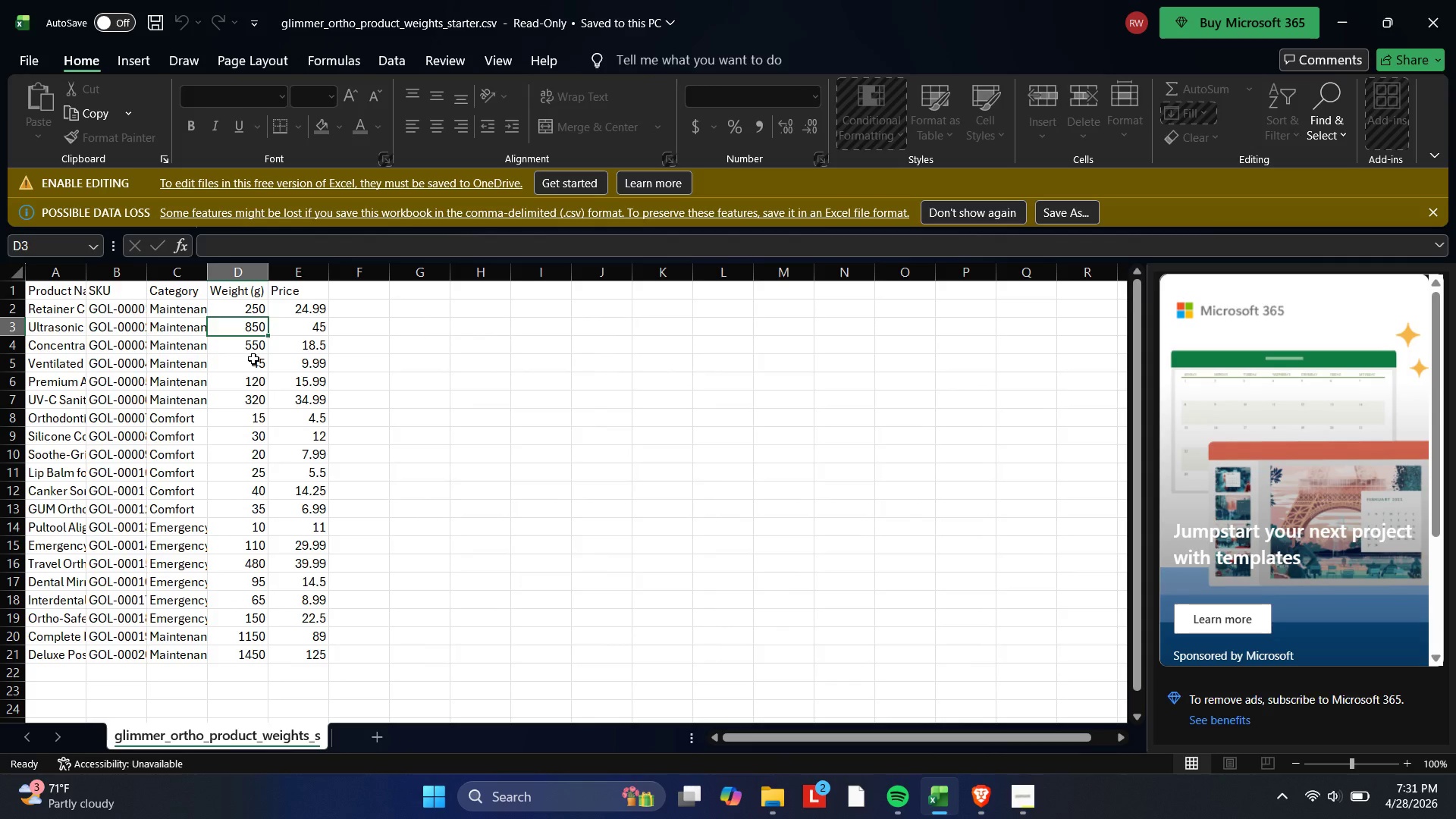 
left_click([253, 359])
 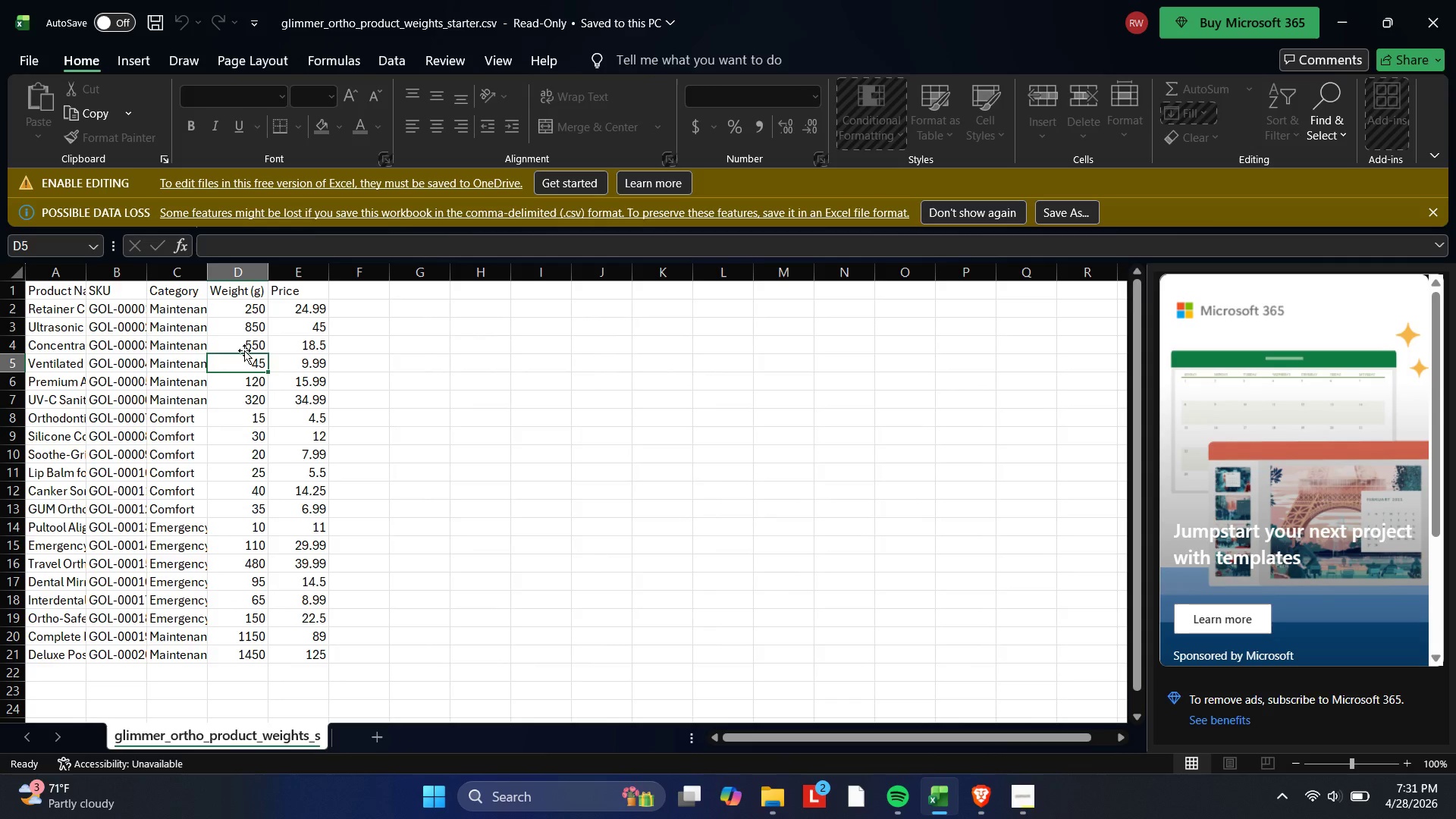 
left_click([244, 350])
 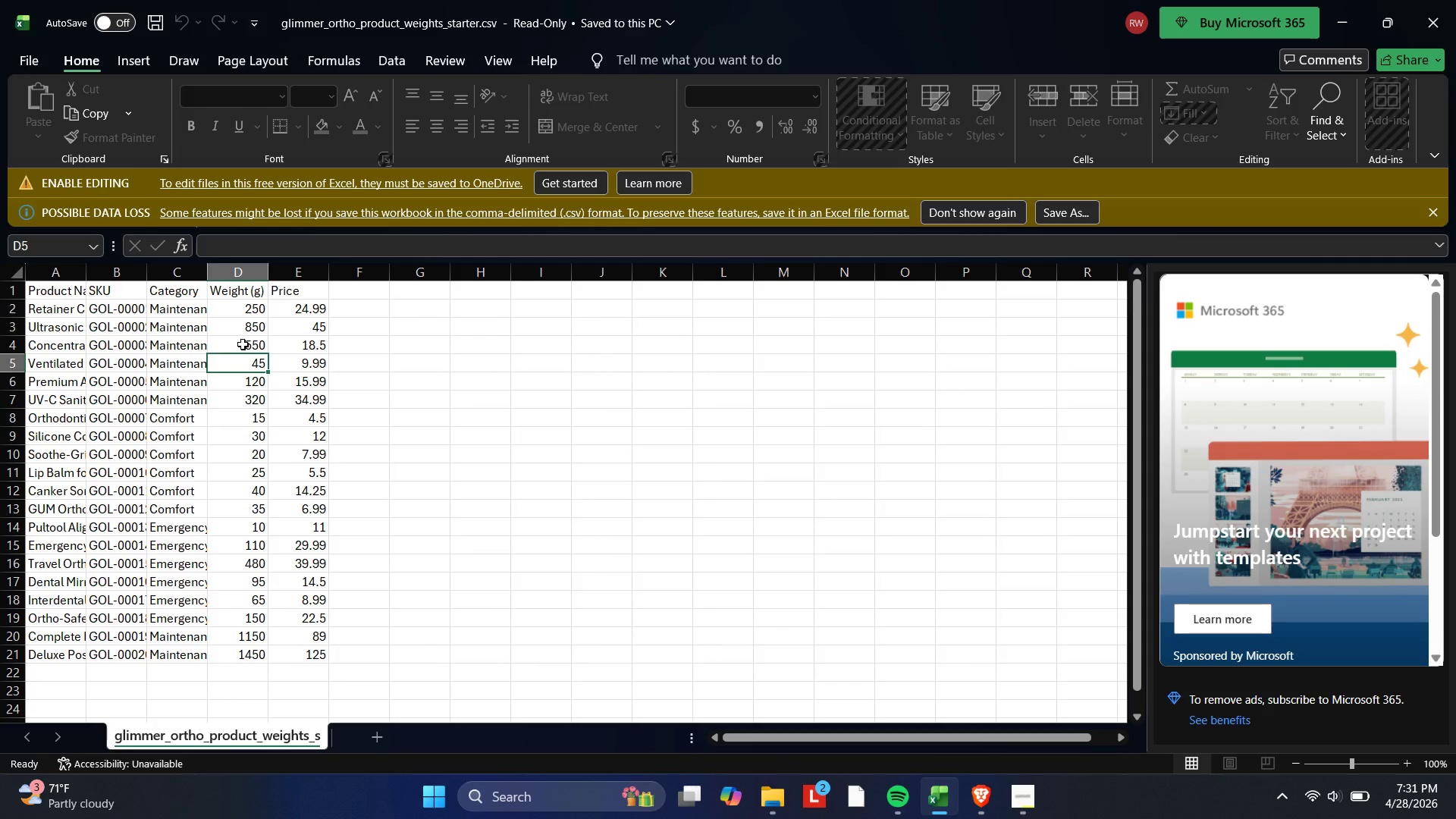 
left_click([243, 344])
 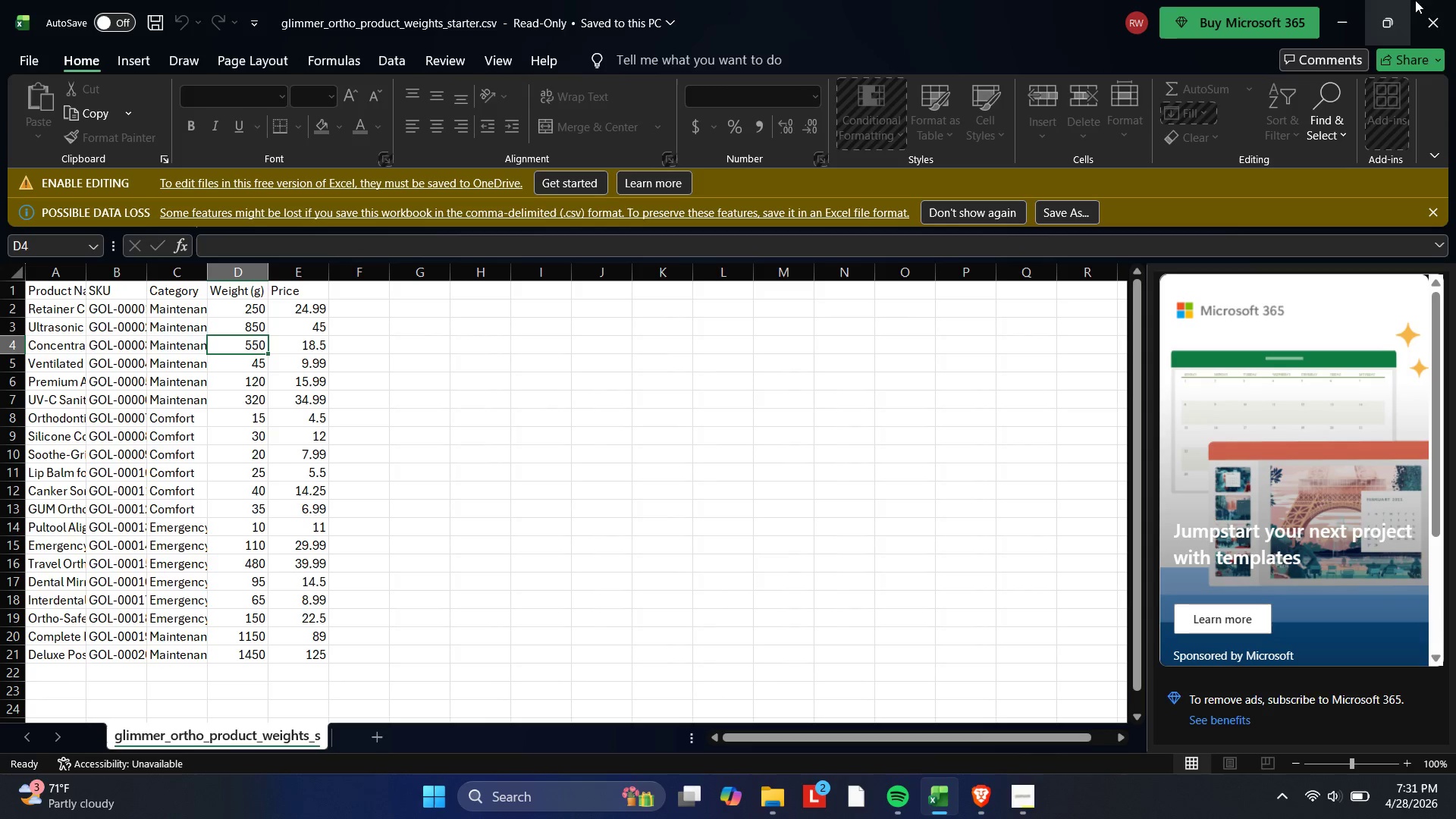 
left_click_drag(start_coordinate=[1345, 31], to_coordinate=[1341, 32])